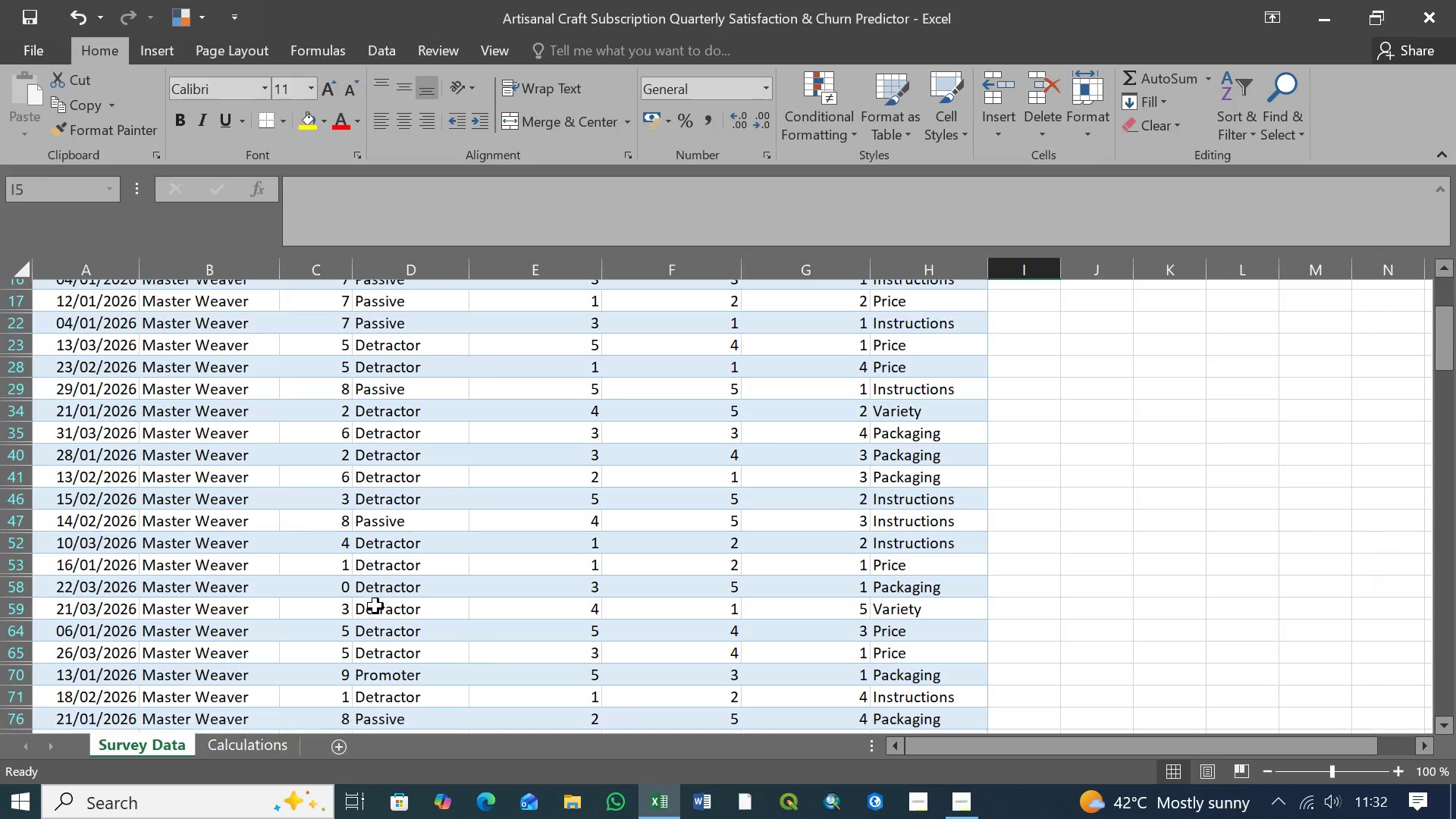 
scroll: coordinate [375, 606], scroll_direction: down, amount: 2.0
 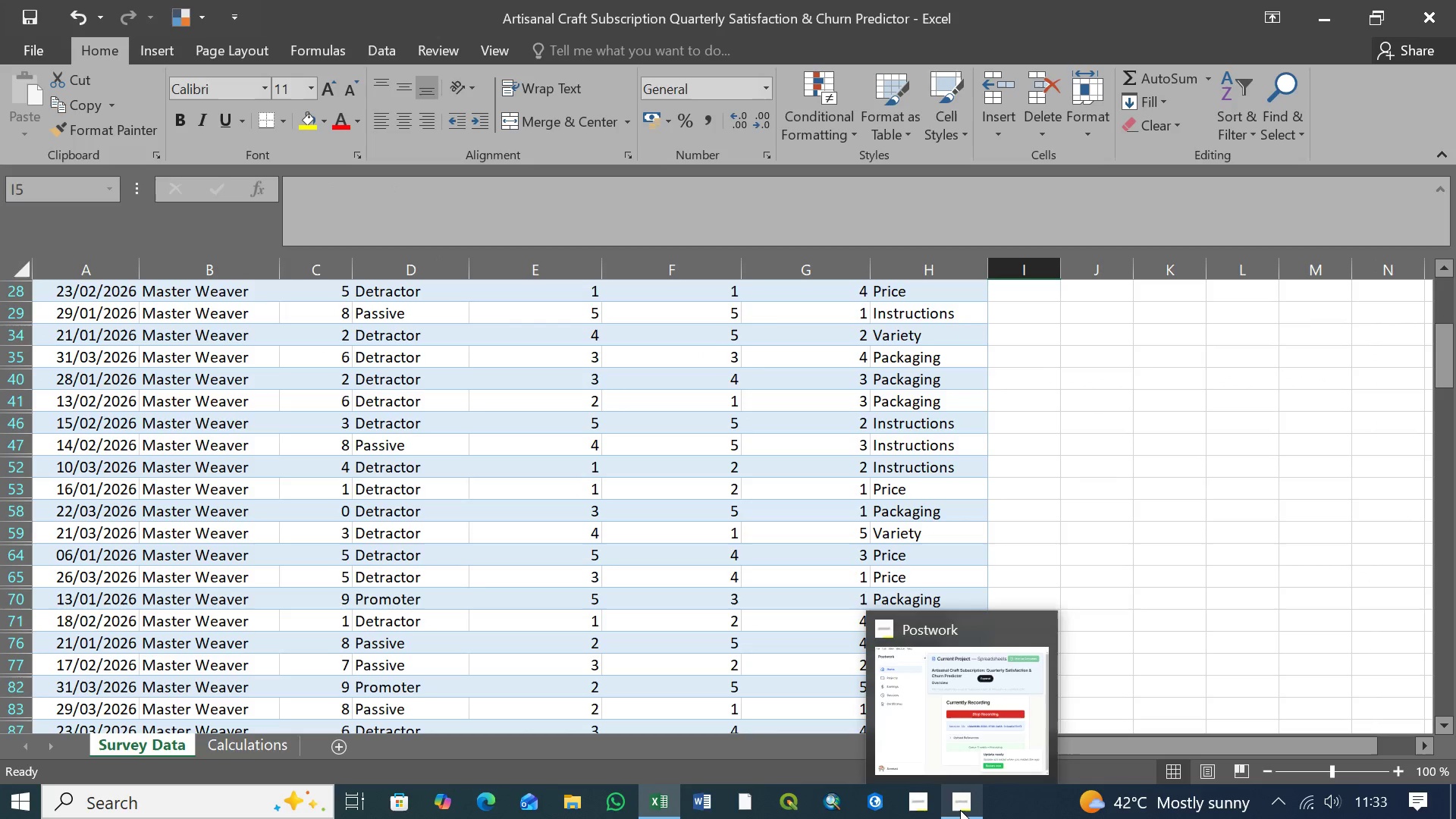 
left_click([960, 810])